 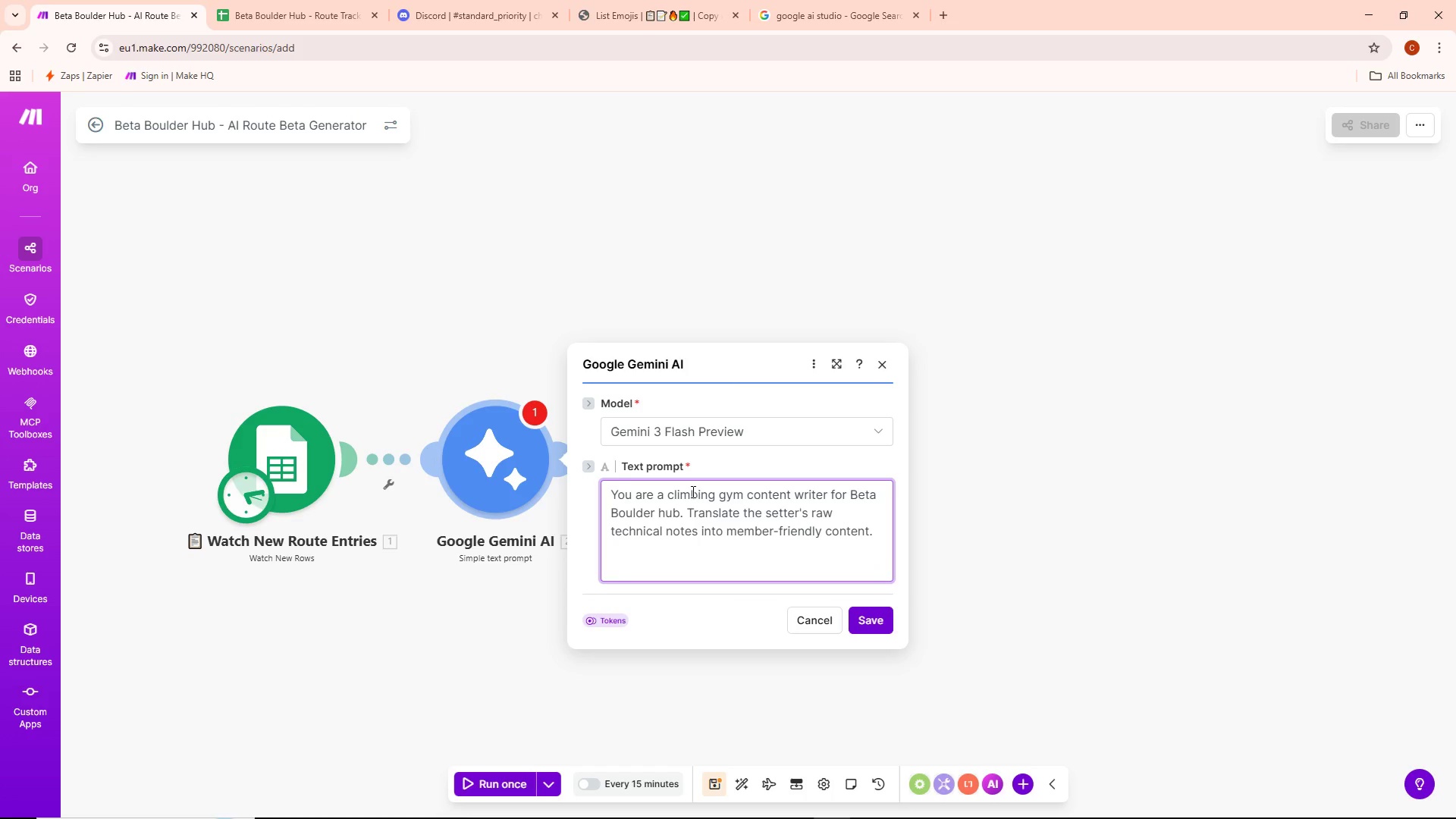 
type(Respond ONLY )
 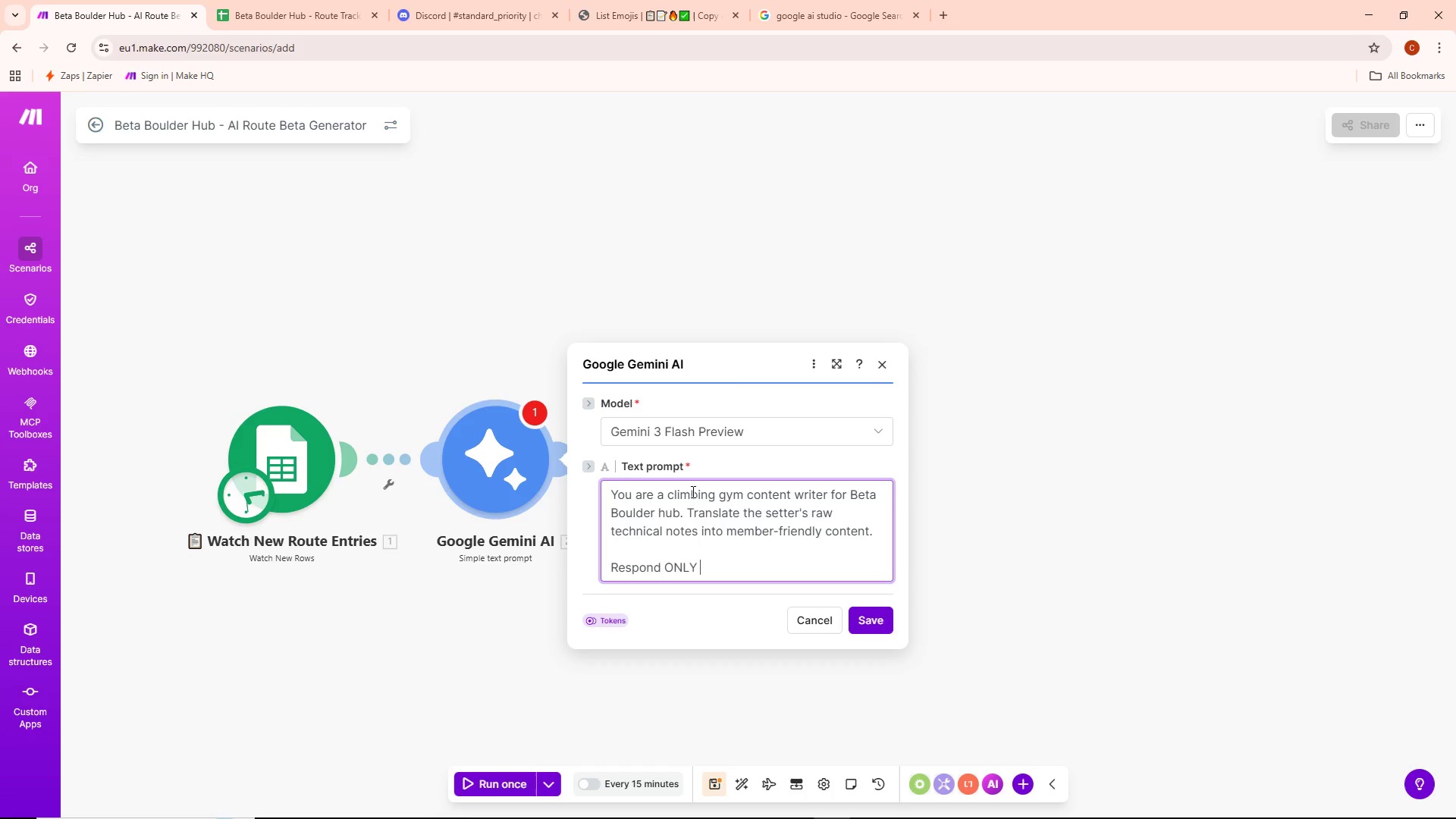 
type(invalid)
 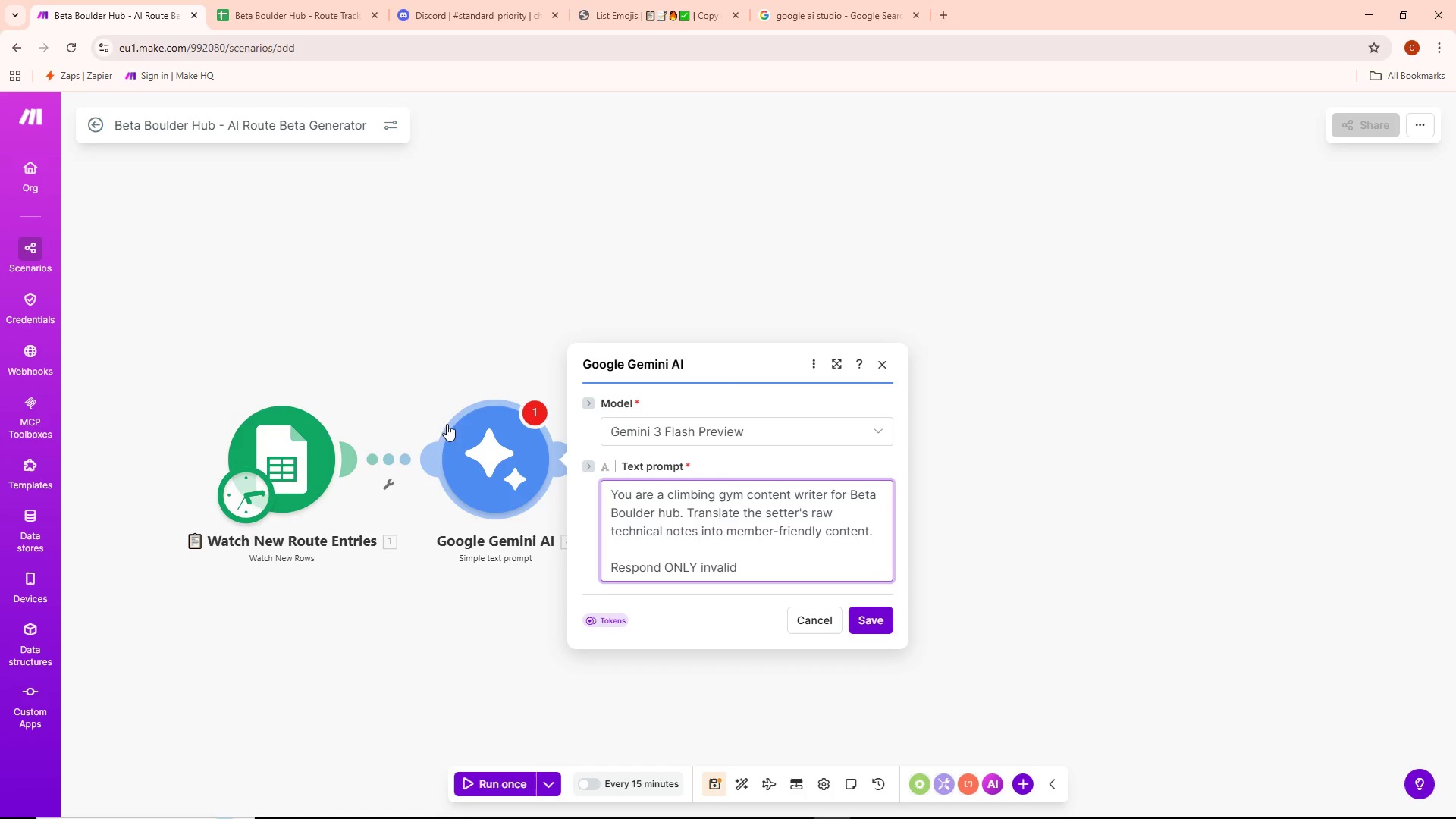 
left_click([708, 570])
 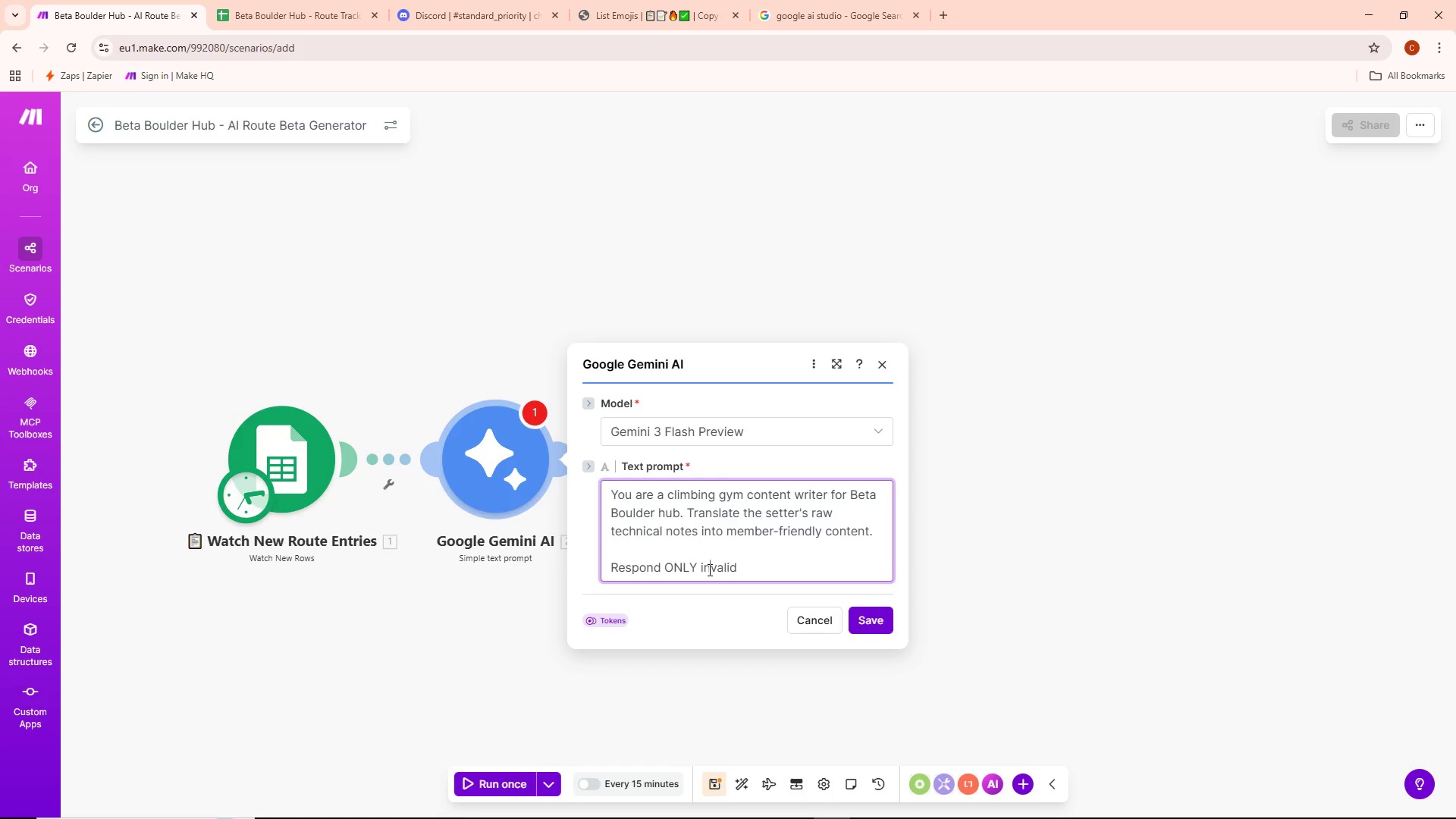 
type(  JSON with )
 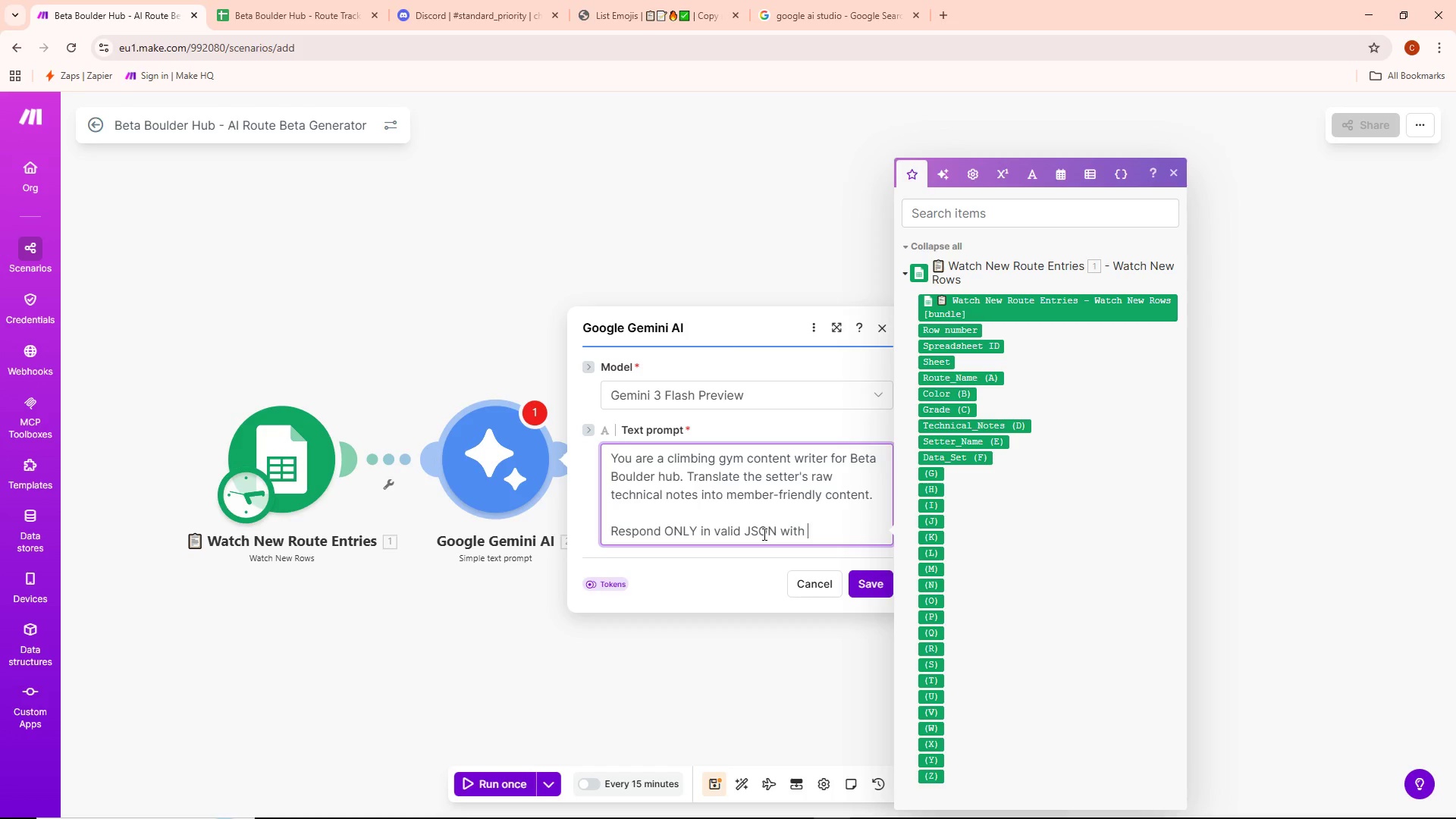 
key(Alt+AltLeft)
 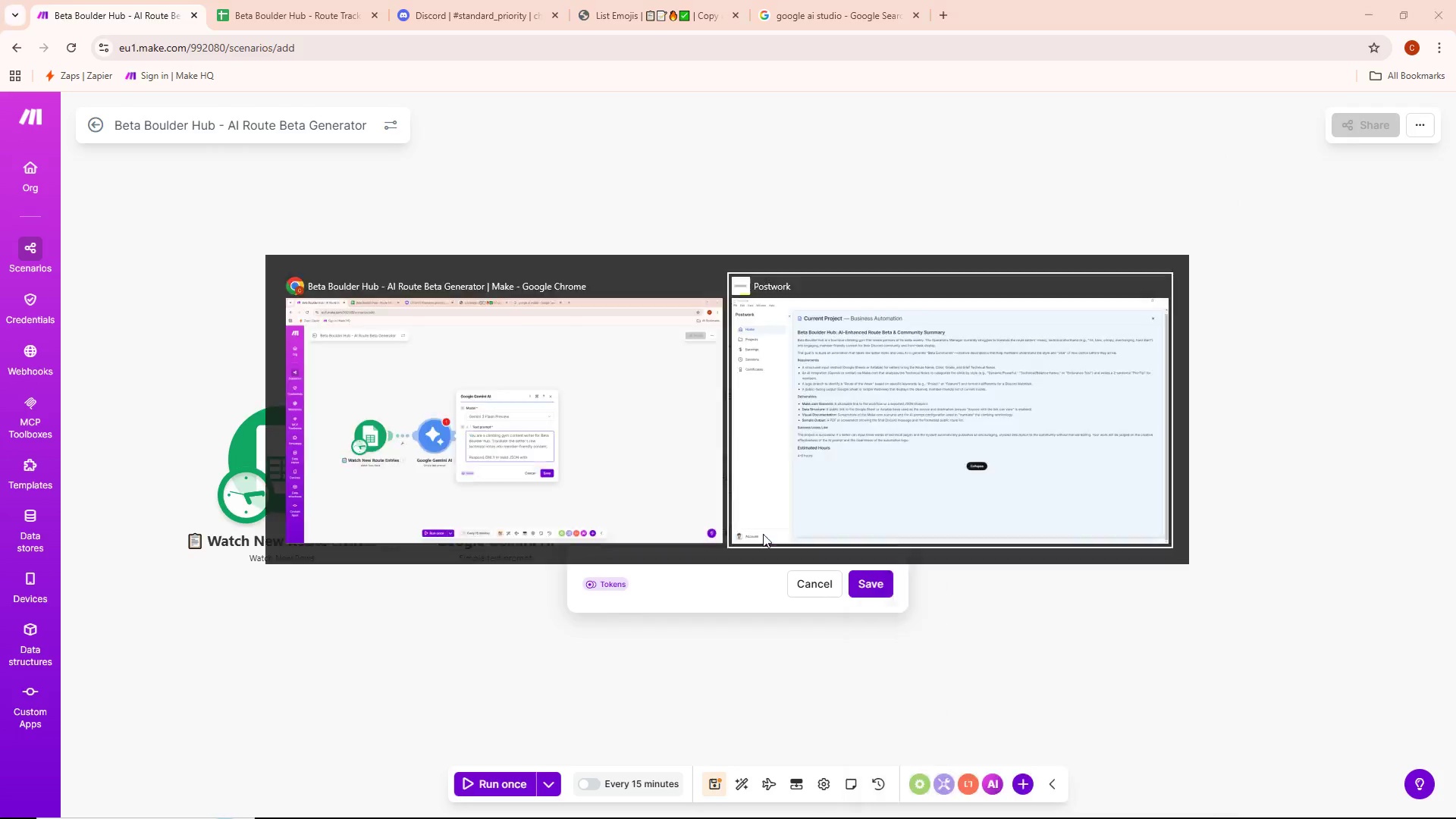 
key(Alt+Tab)